 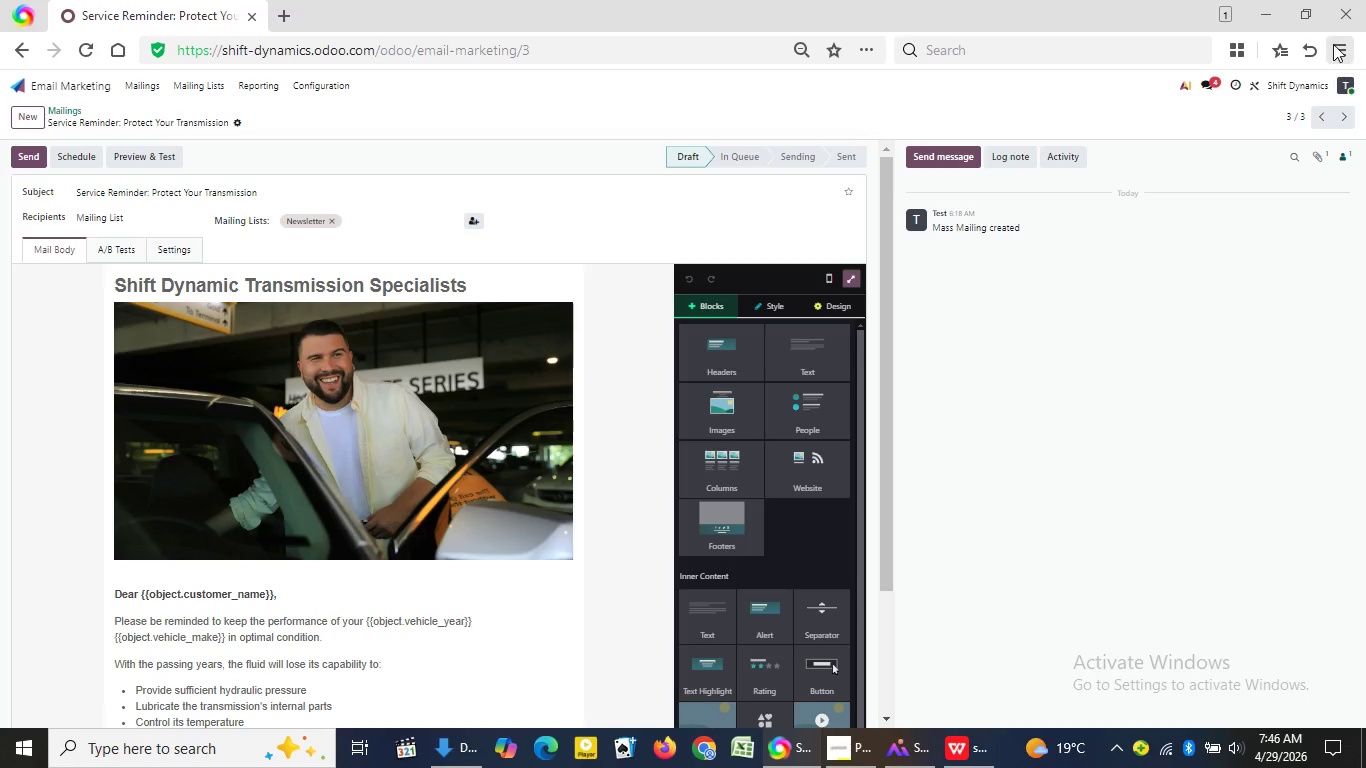 
left_click([1332, 42])
 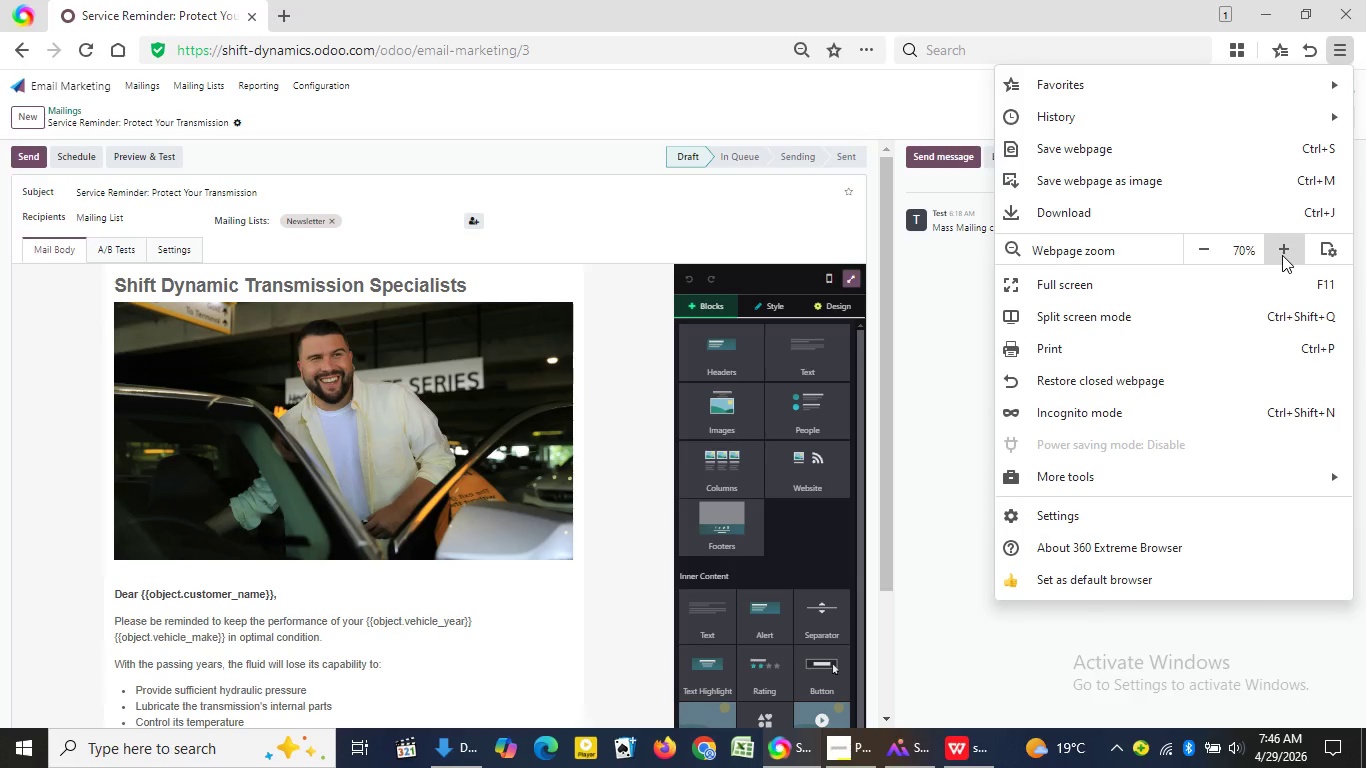 
double_click([1282, 255])
 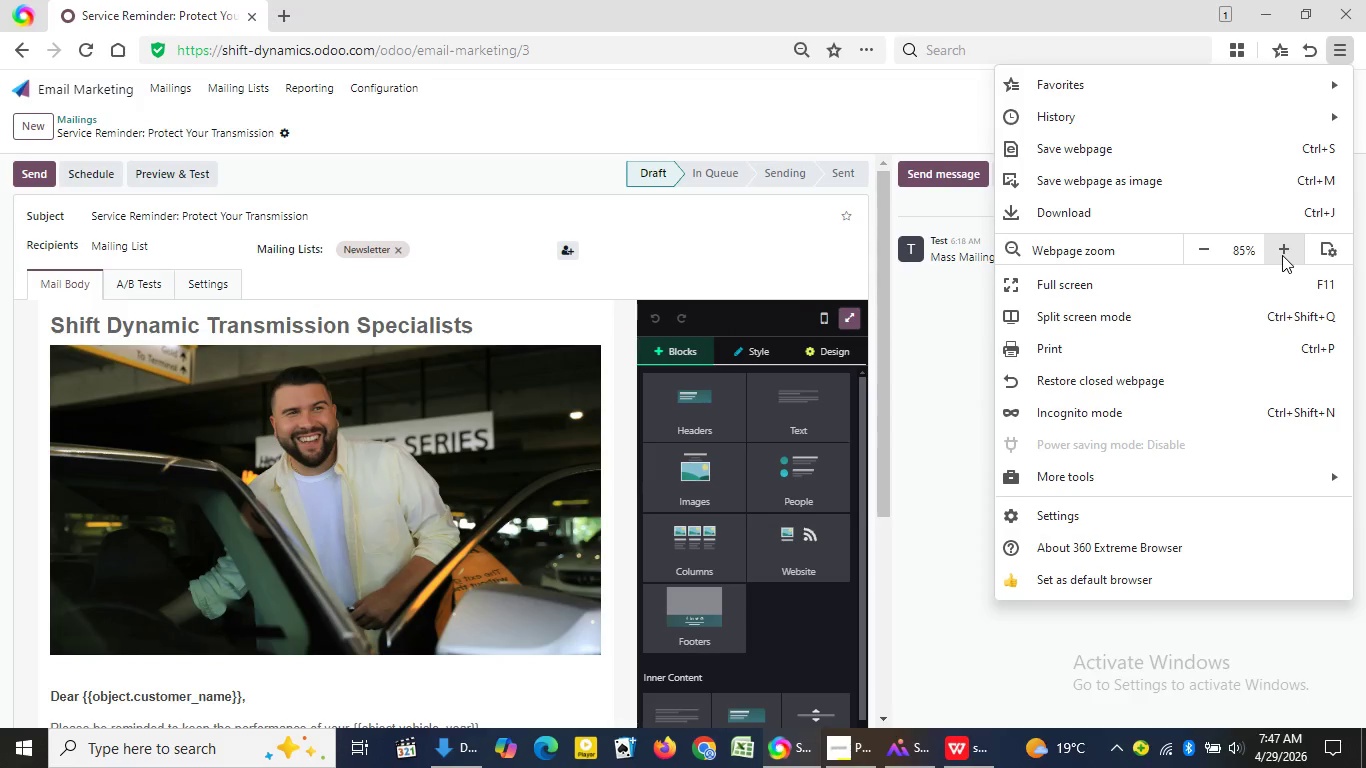 
double_click([1282, 255])
 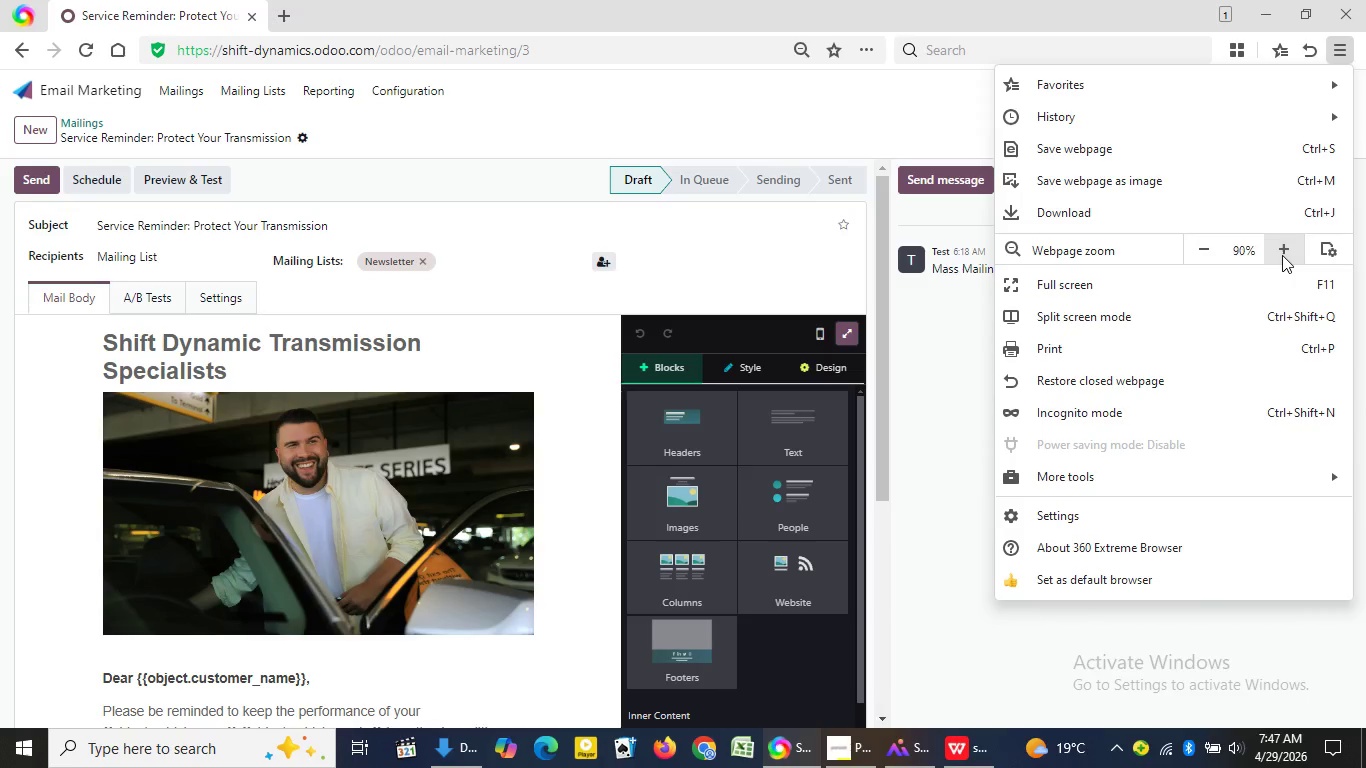 
left_click([1282, 255])
 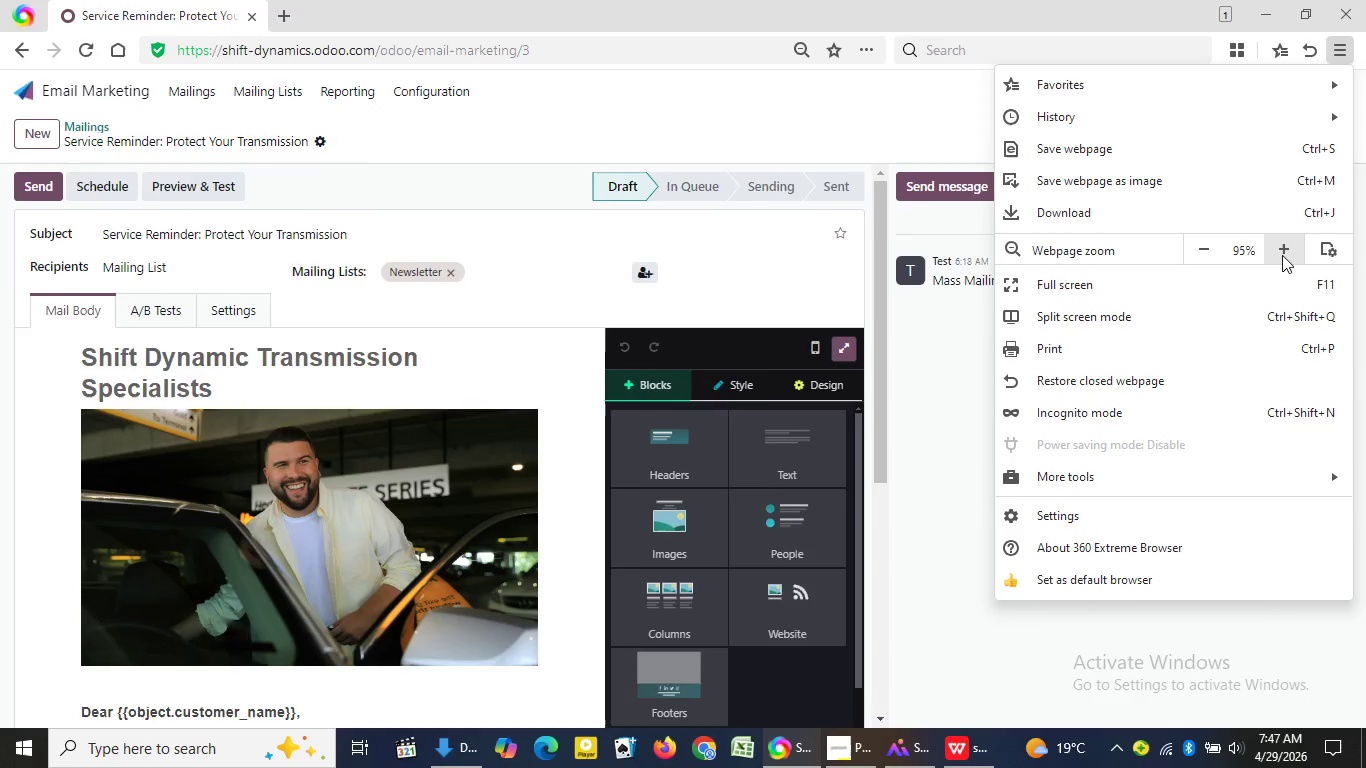 
left_click([1282, 255])
 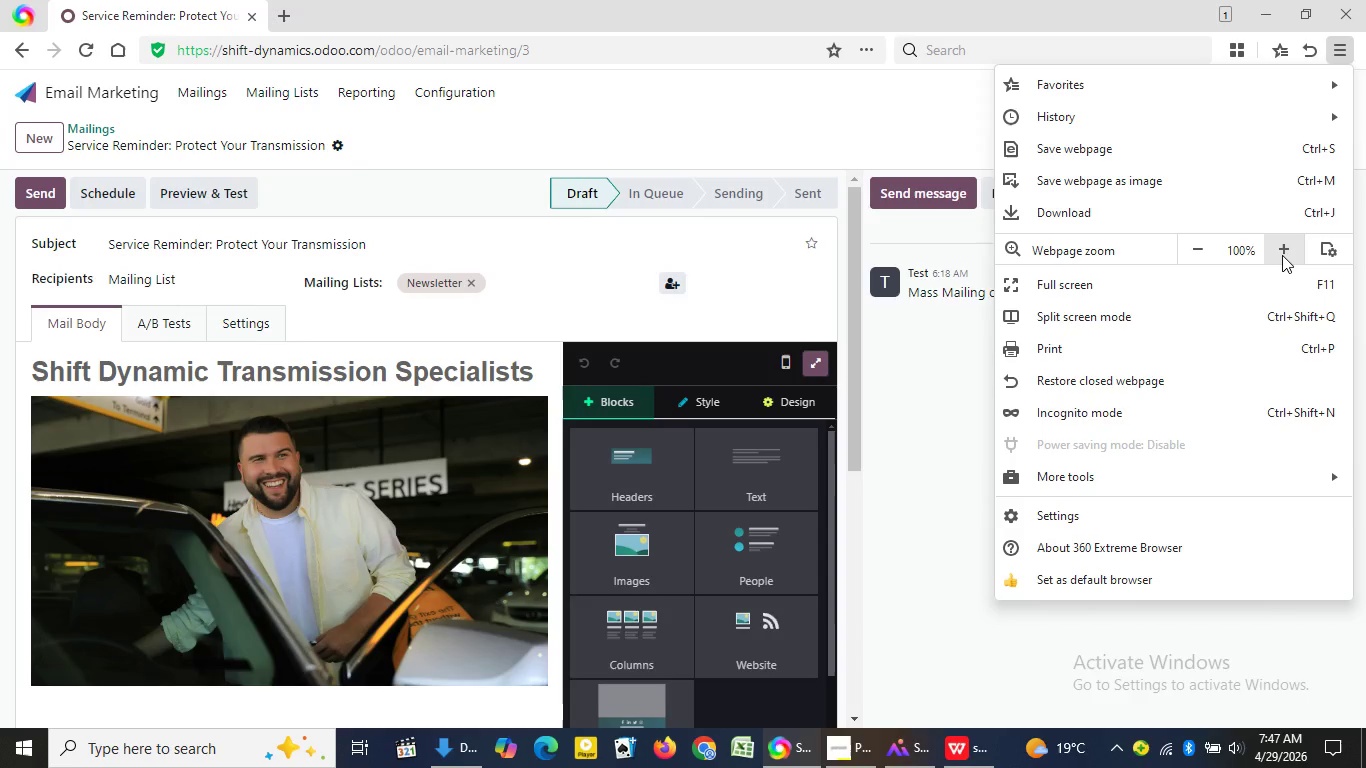 
left_click([1282, 255])
 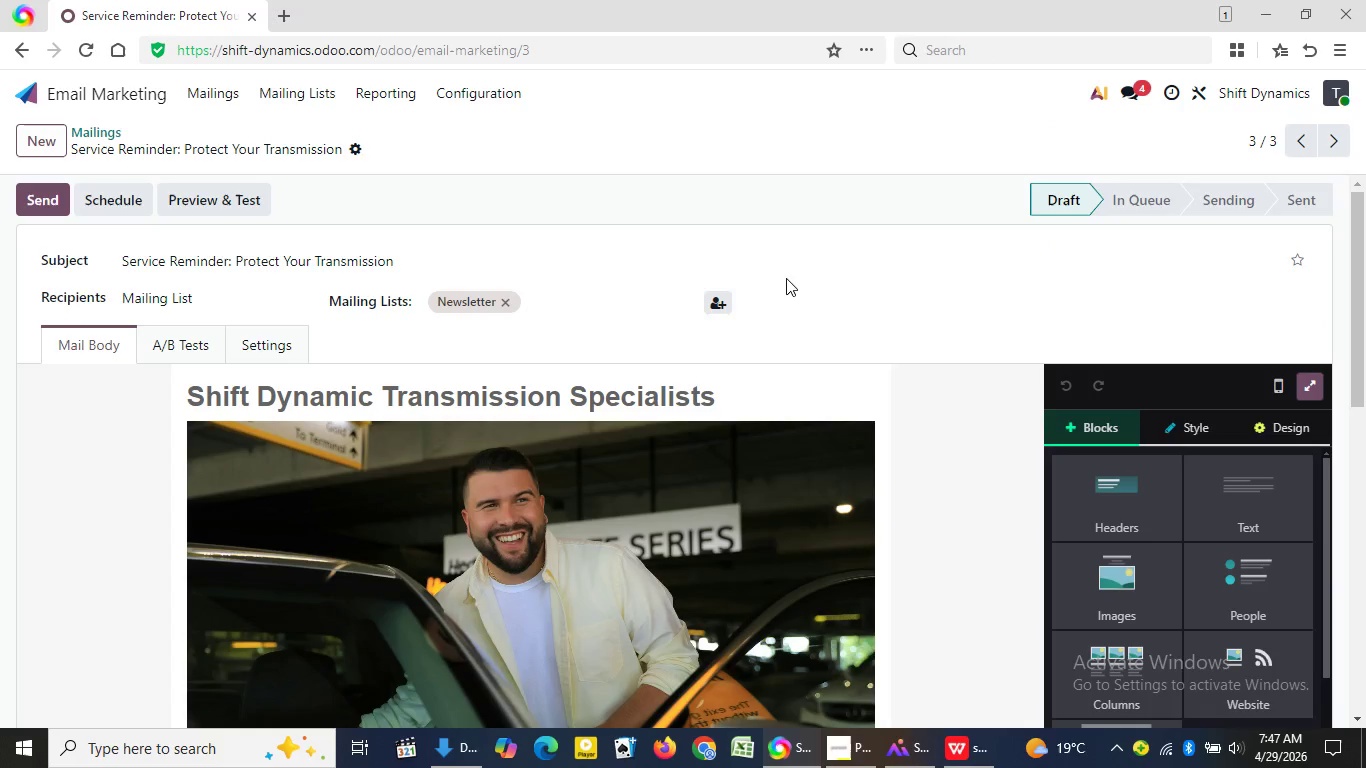 
left_click([786, 278])